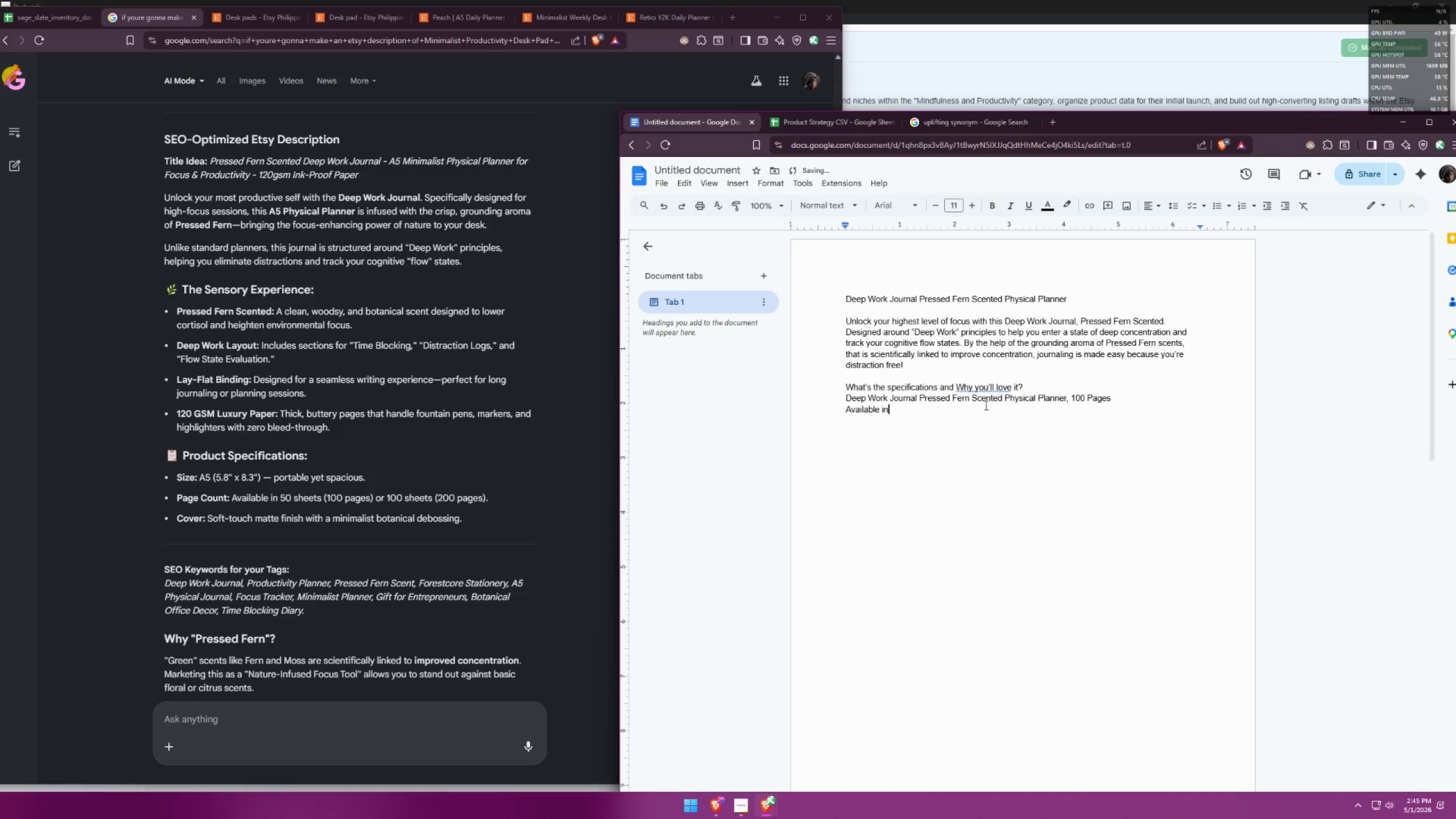 
type( A5)
 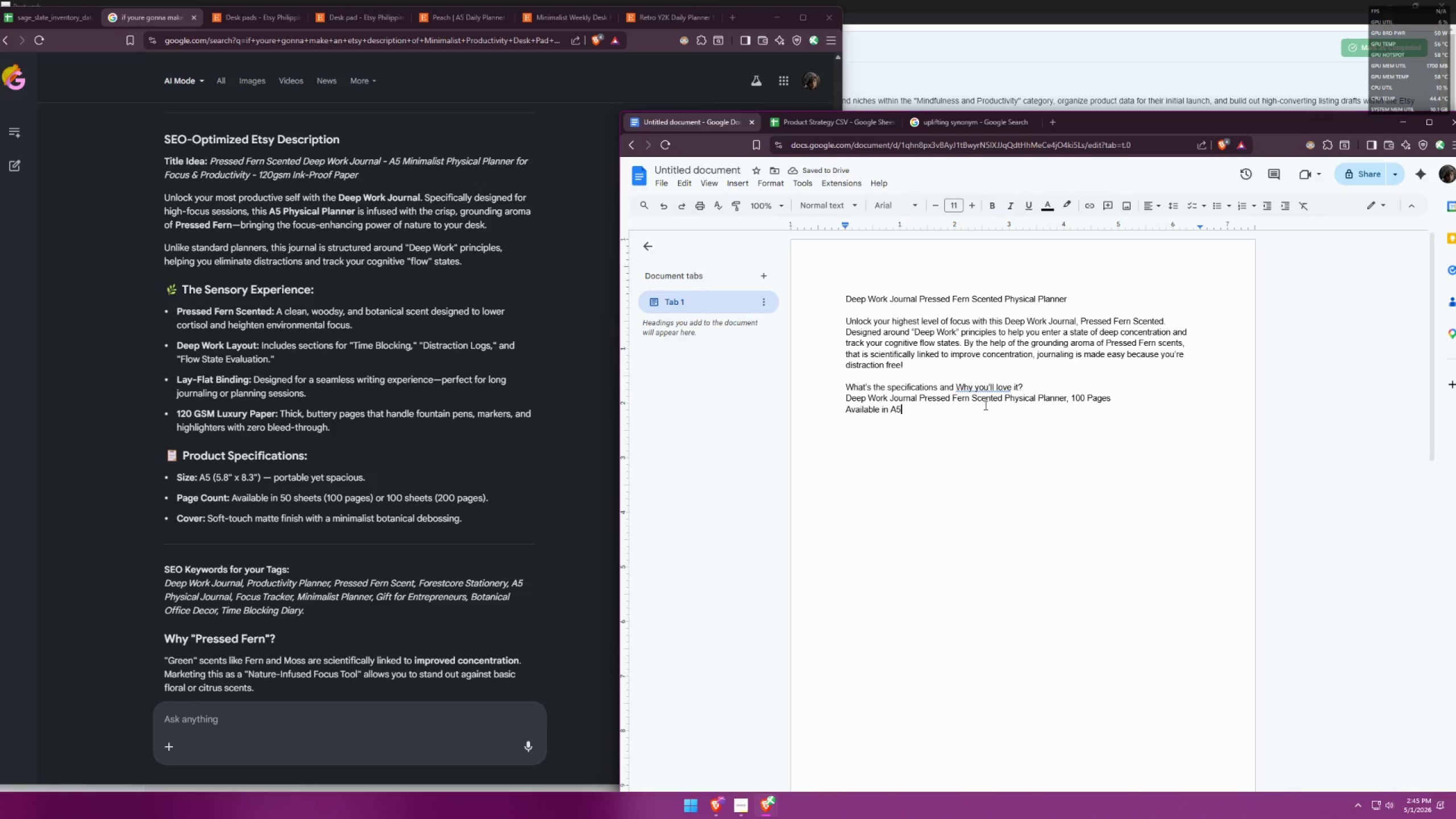 
wait(5.7)
 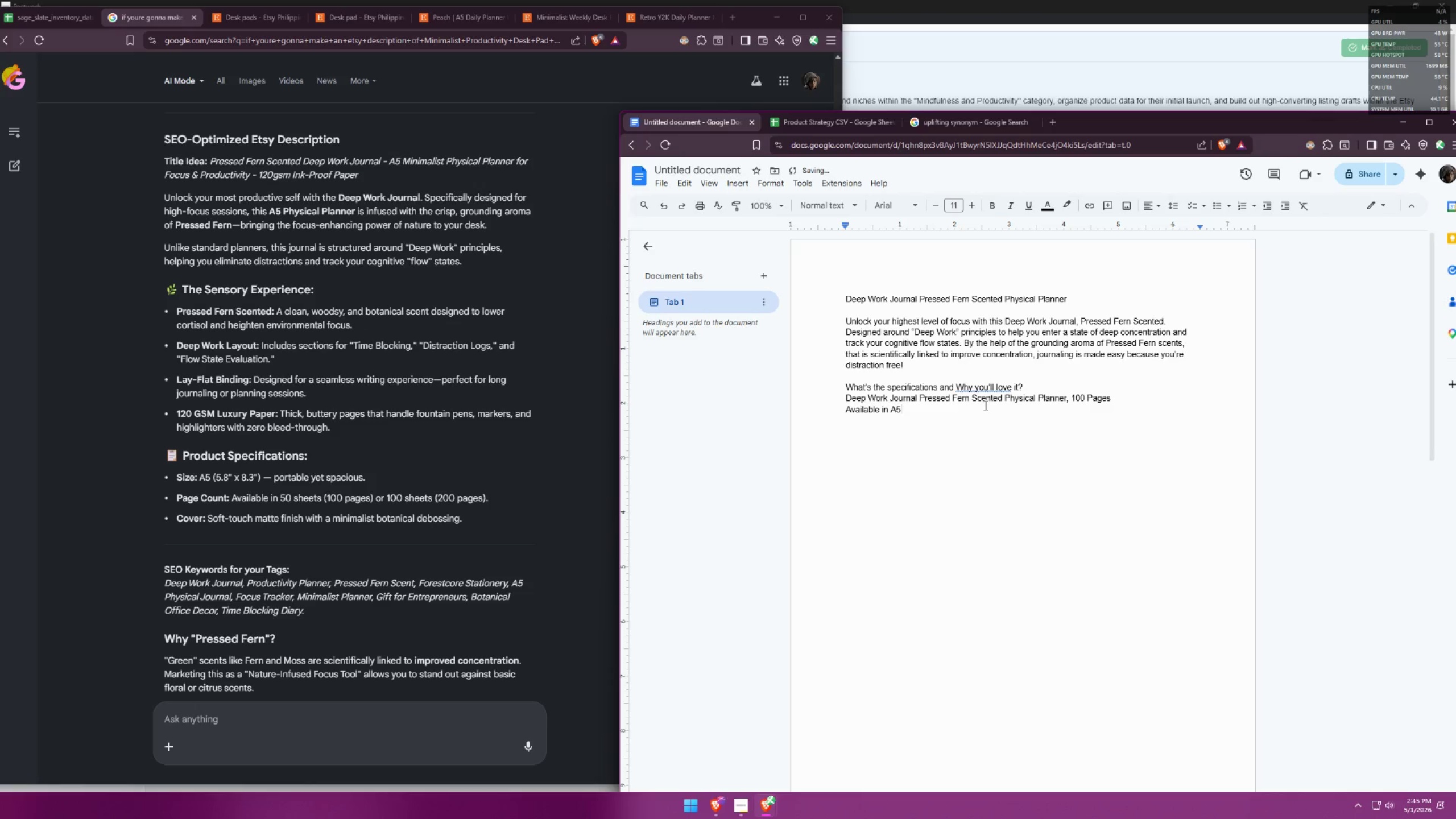 
key(Space)
 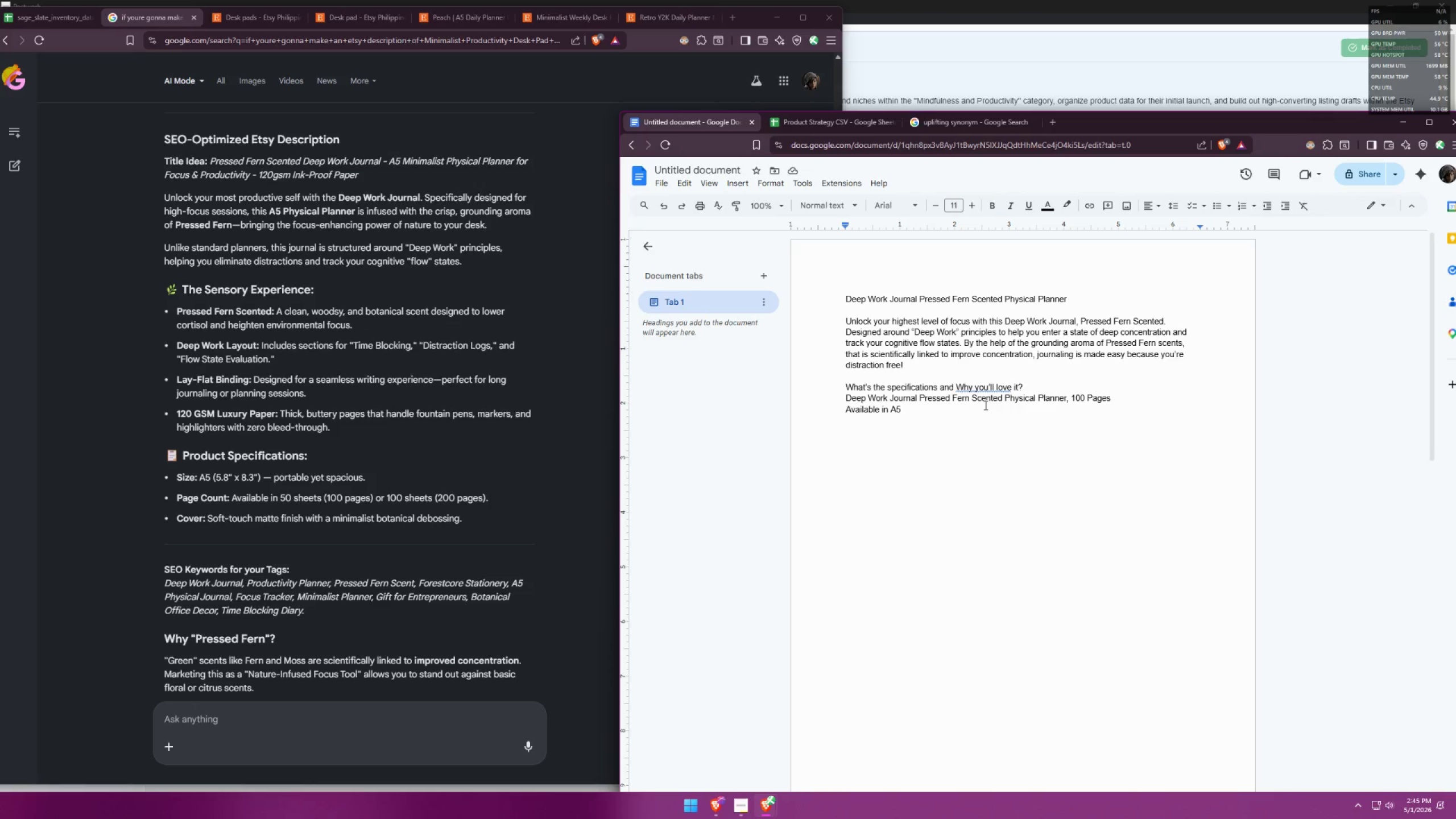 
wait(29.69)
 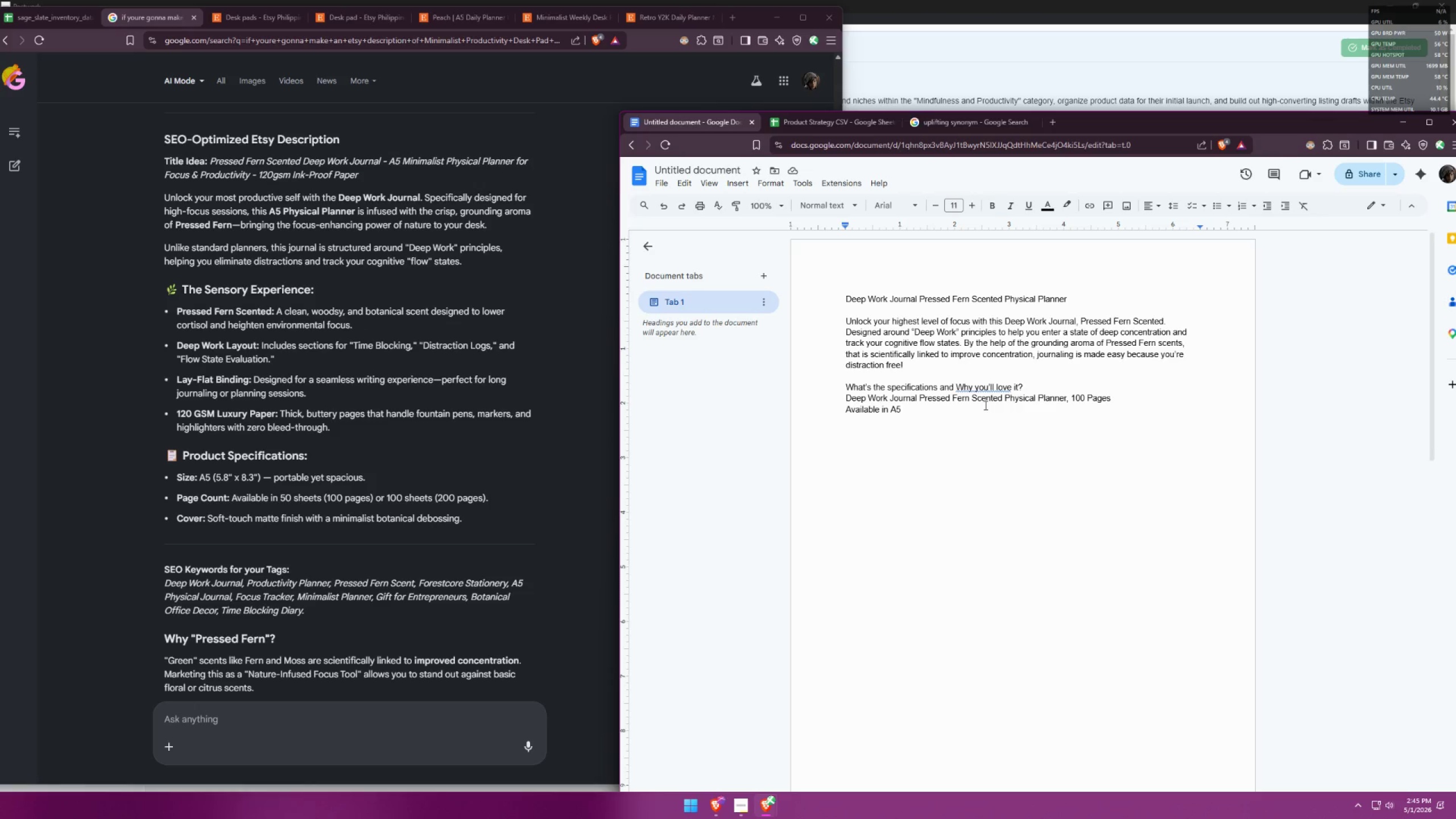 
type(Soft )
key(Backspace)
type(bound Jor)
key(Backspace)
type(urnal and Pocket Size Version)
 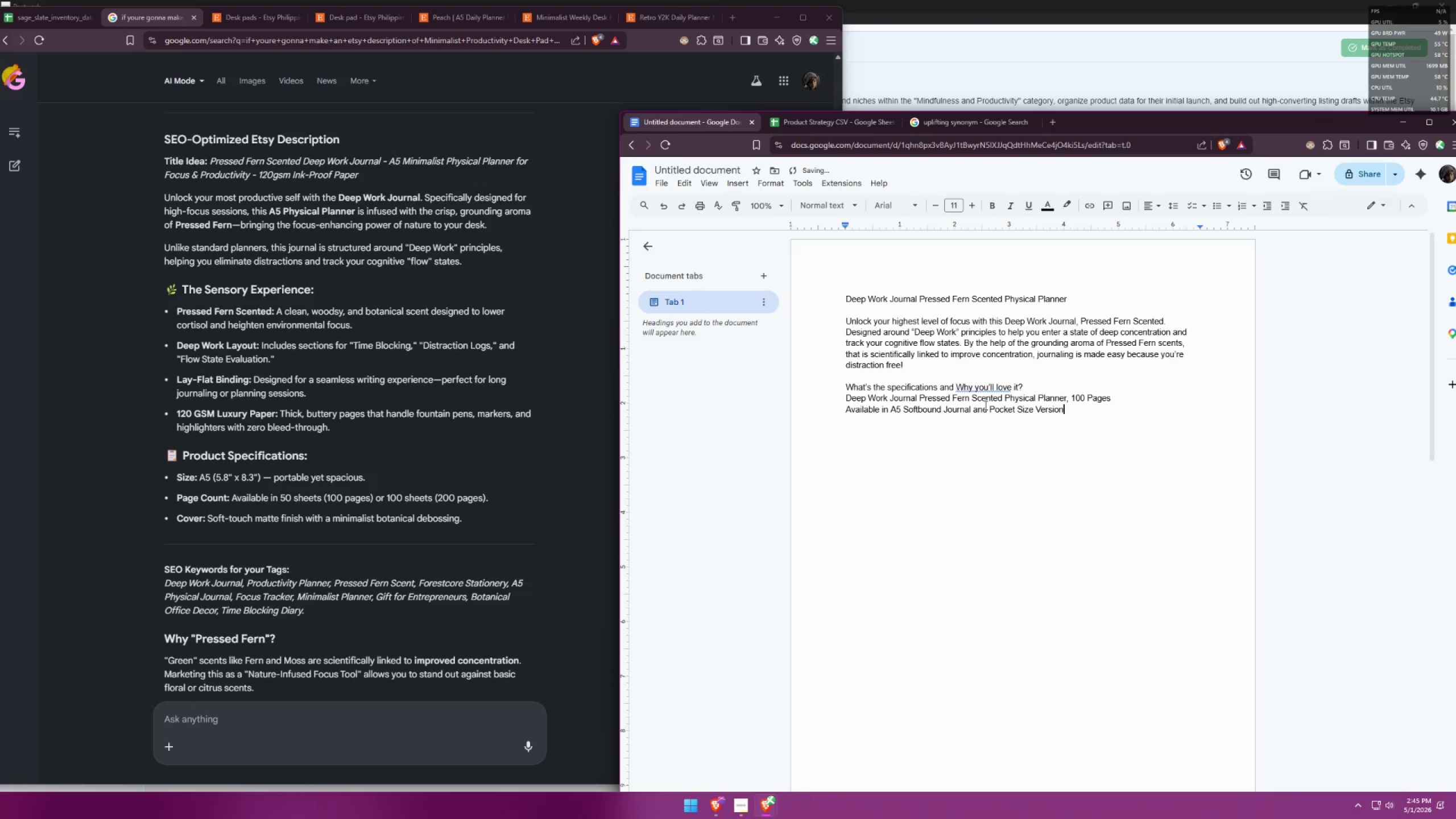 
key(Enter)
 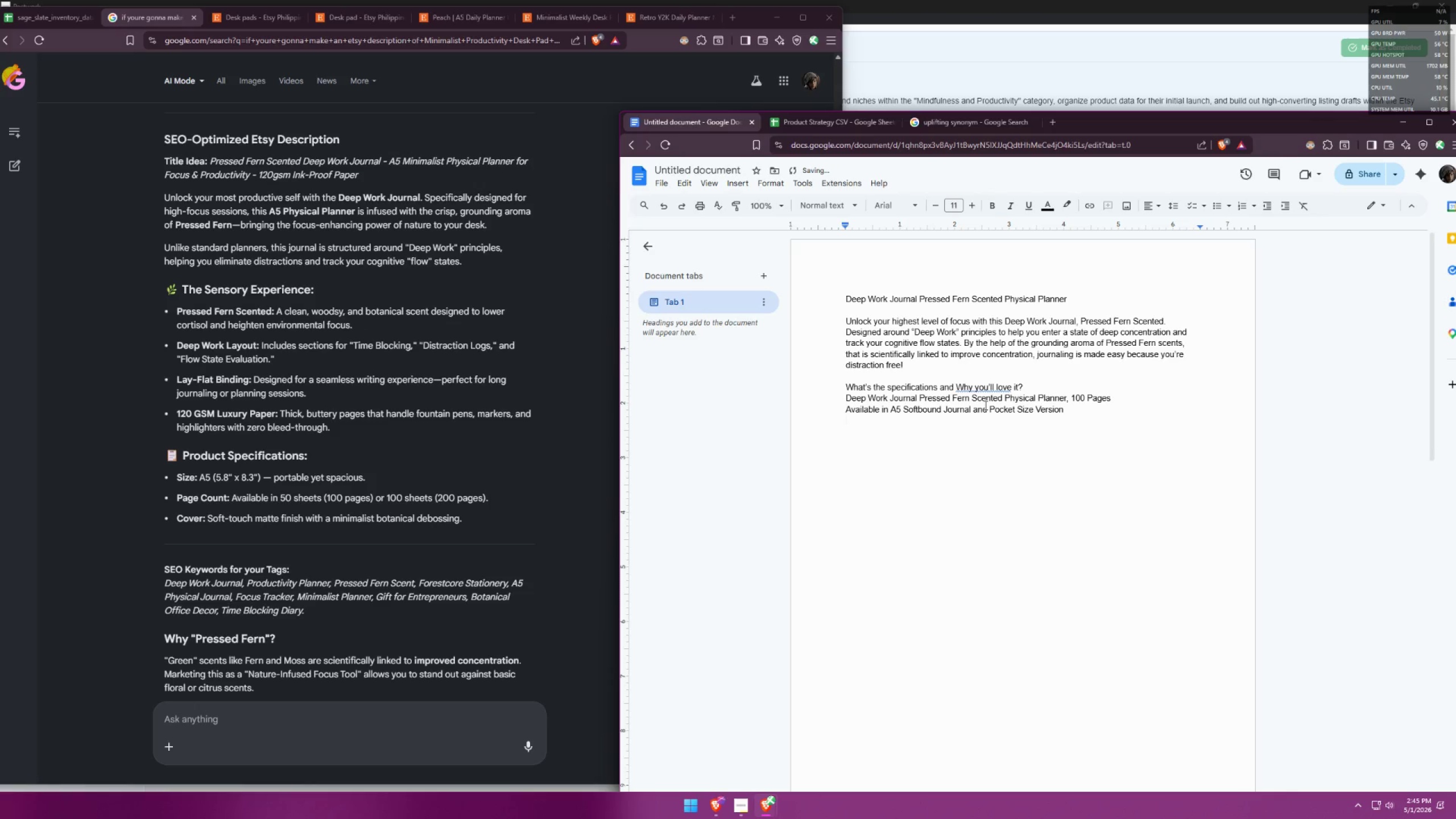 
type(PaperQ)
key(Backspace)
type( Quality: )
 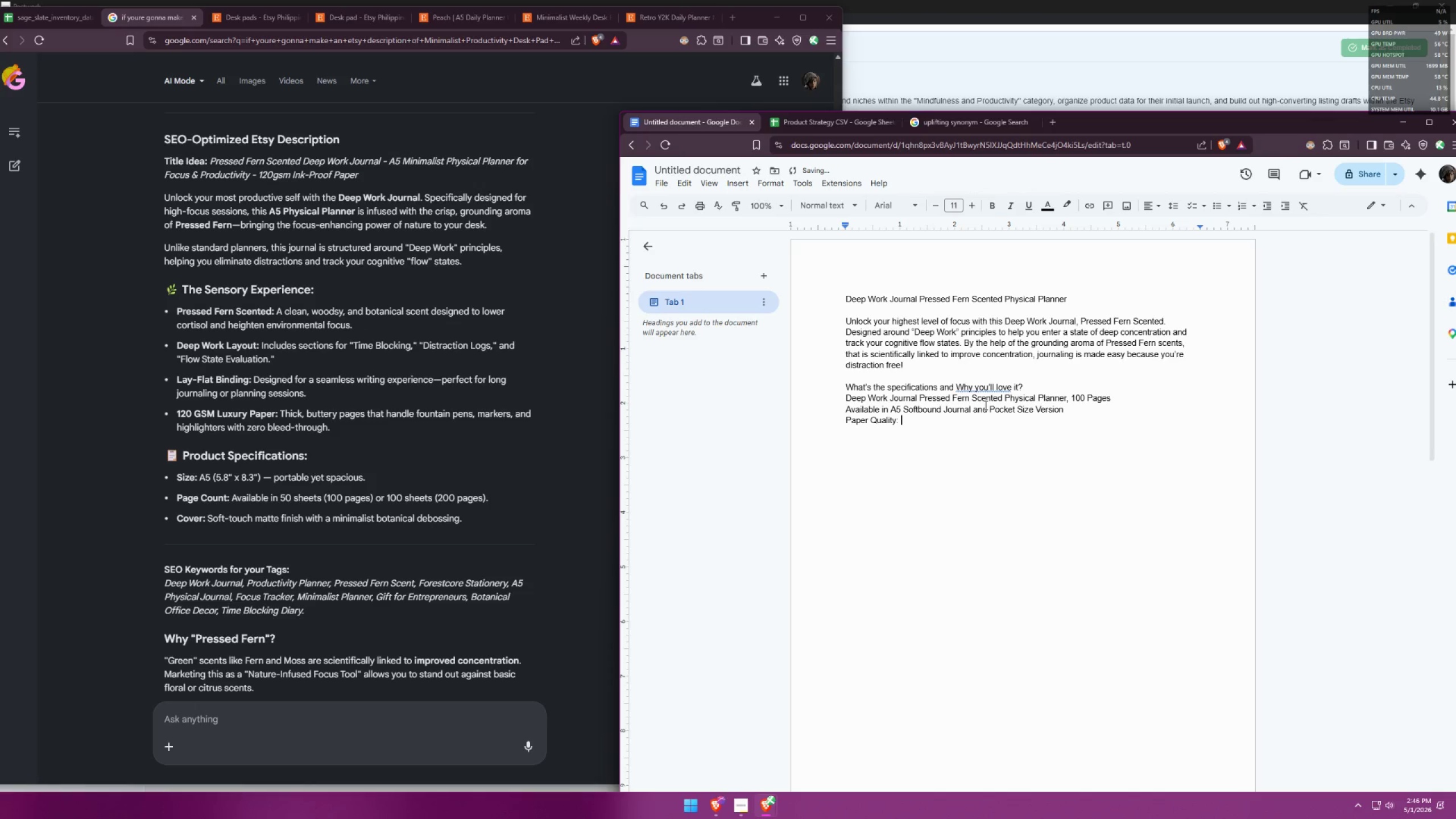 
type(Premium 120 gsm)
 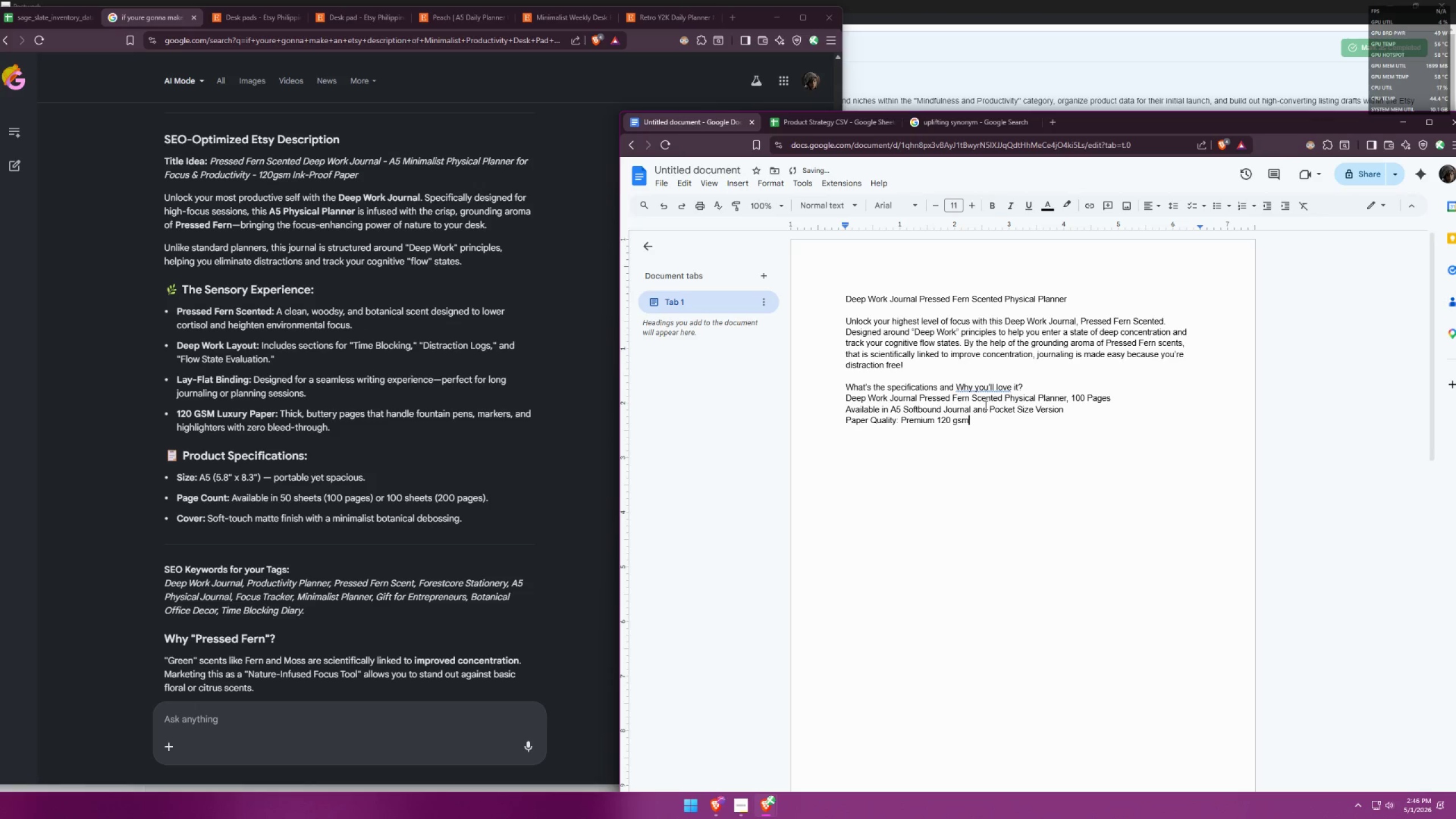 
key(Enter)
 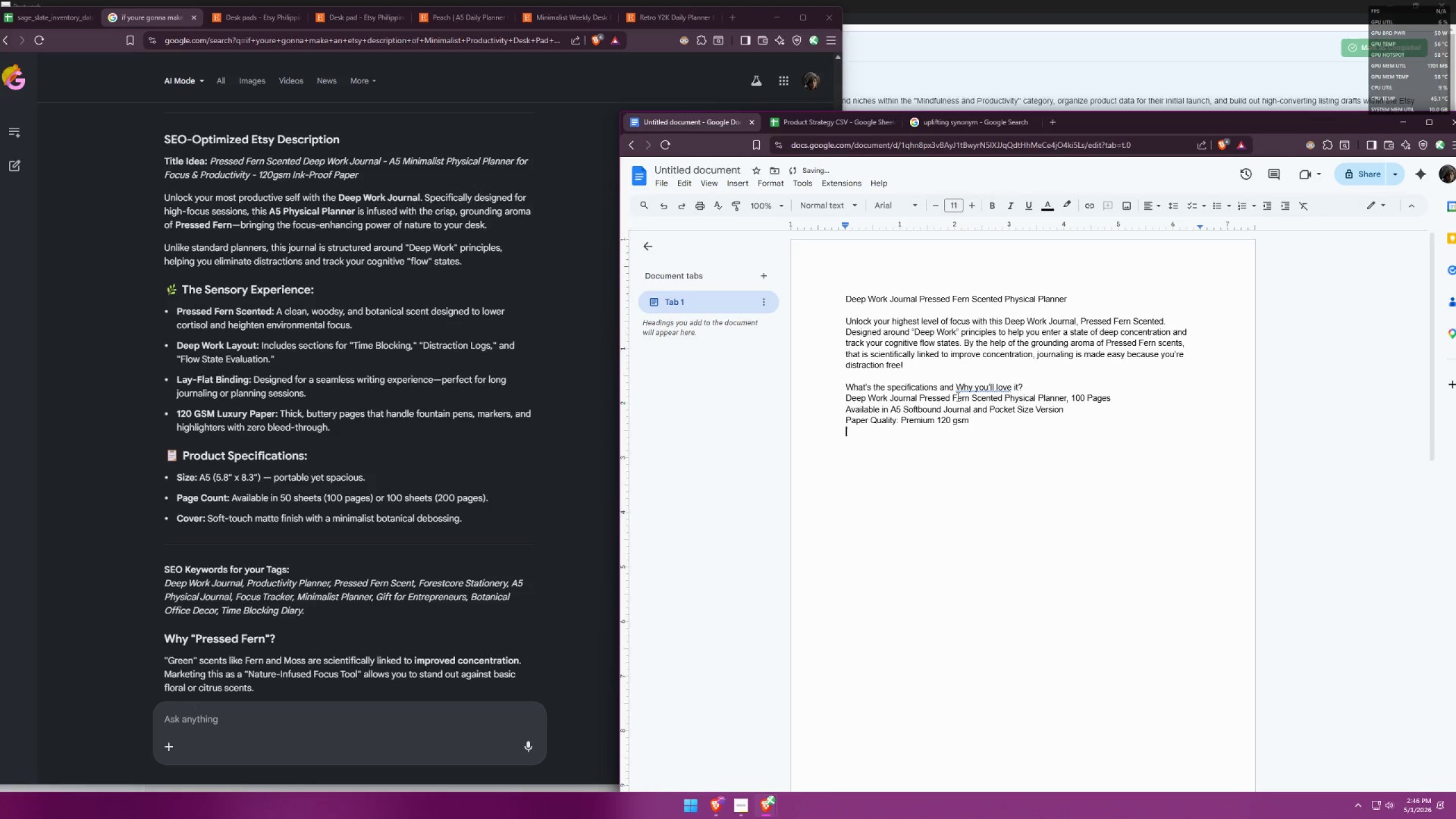 
left_click([834, 125])
 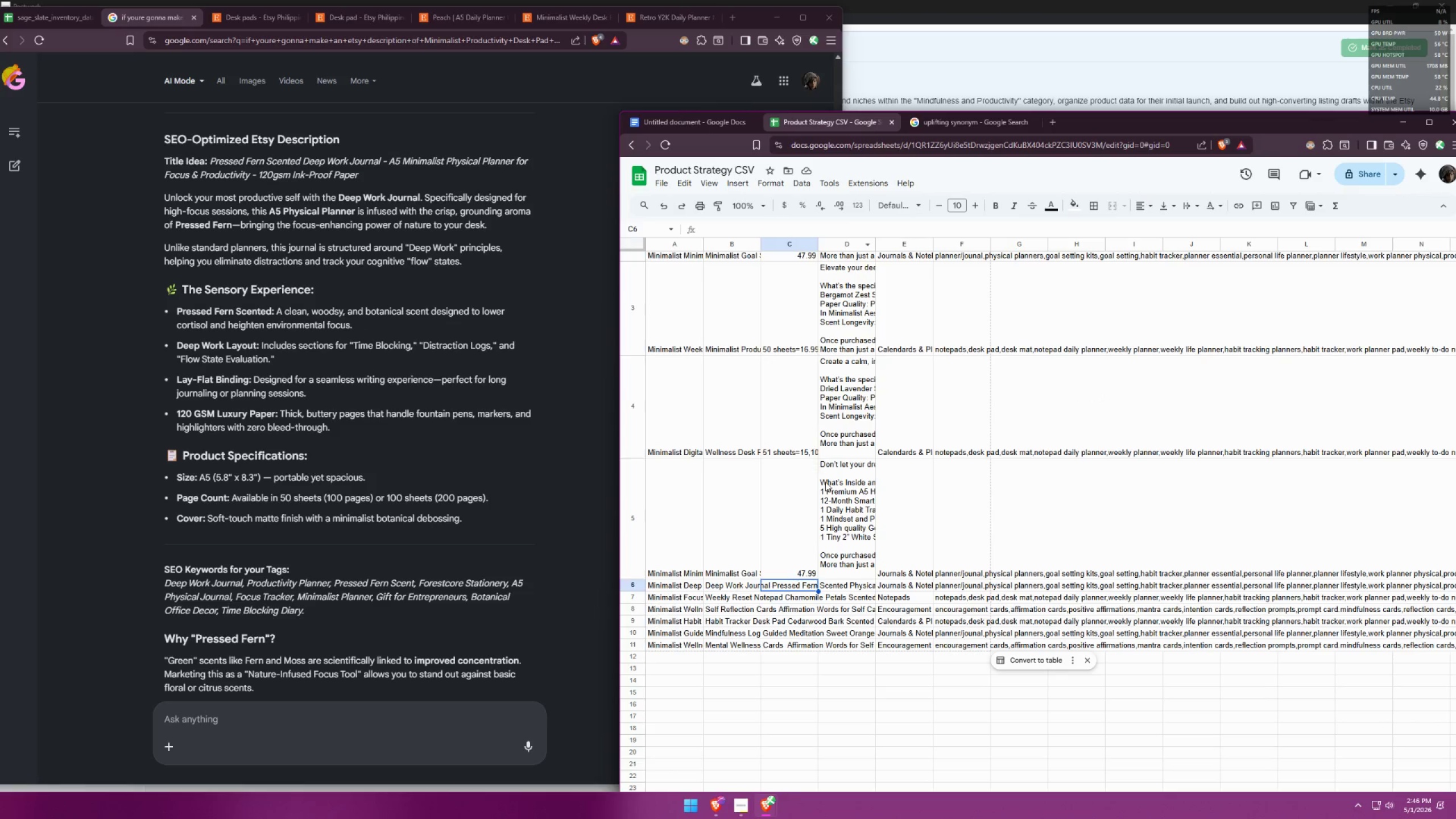 
double_click([828, 484])
 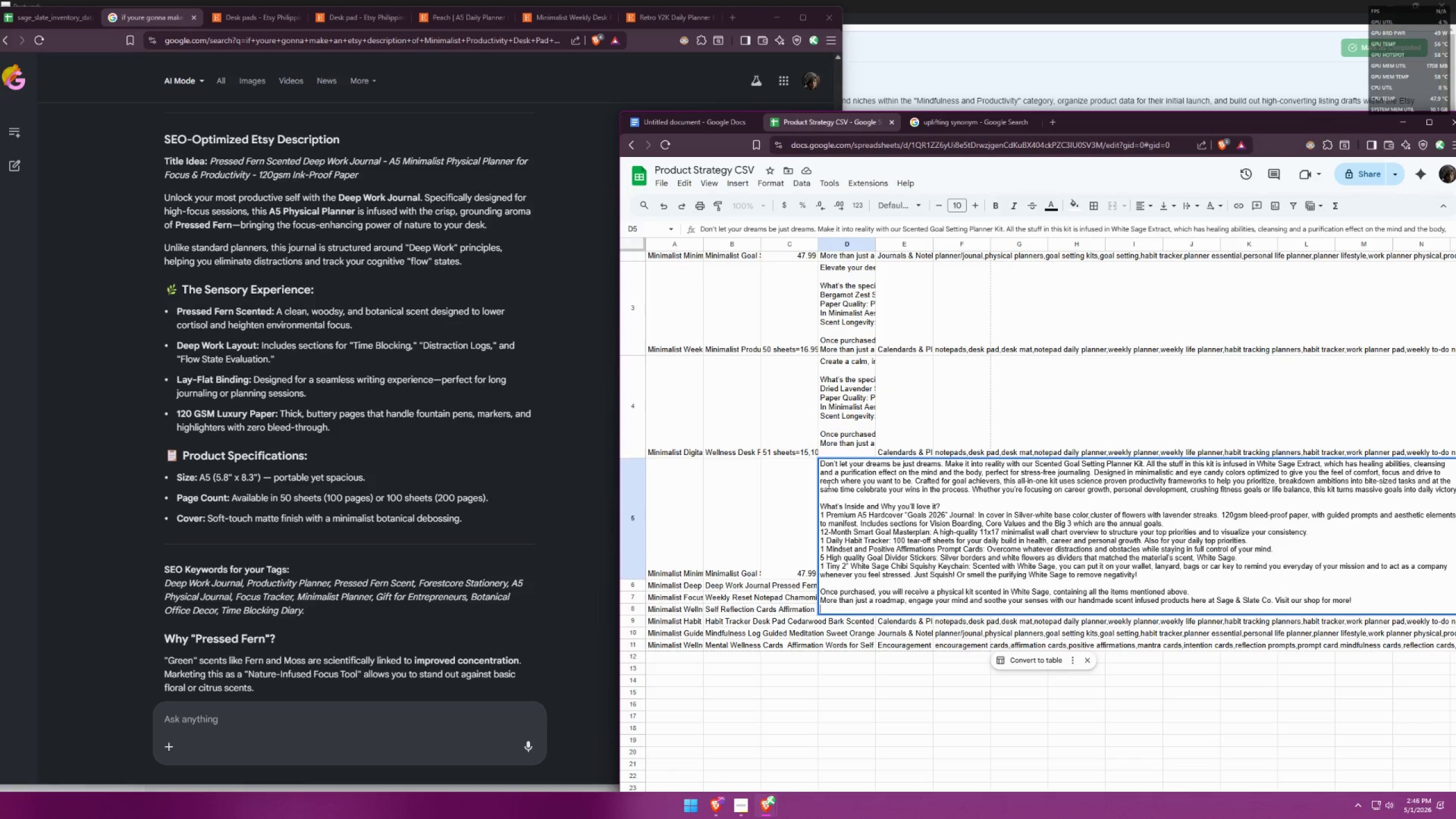 
double_click([859, 413])
 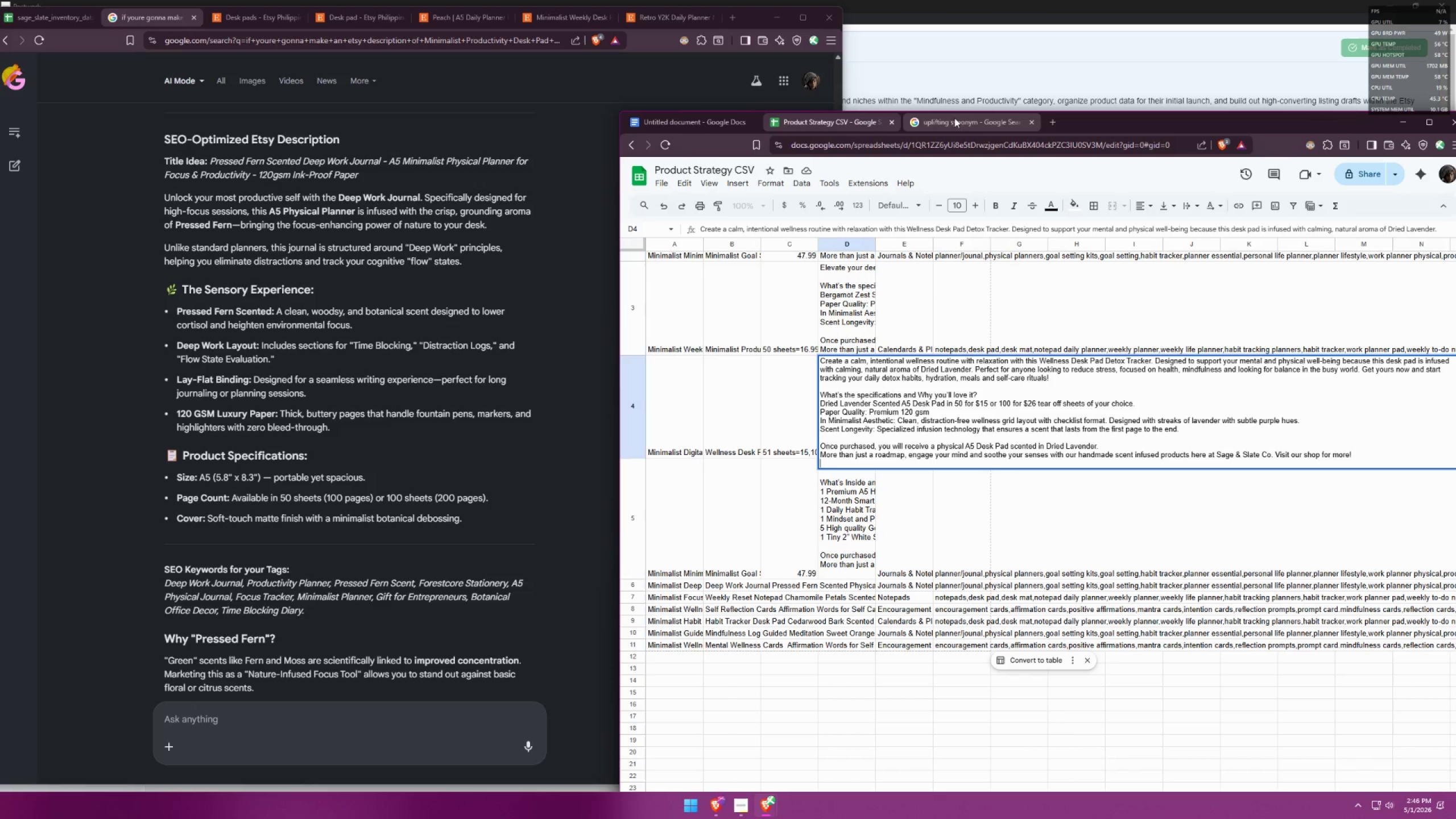 
left_click([962, 107])